 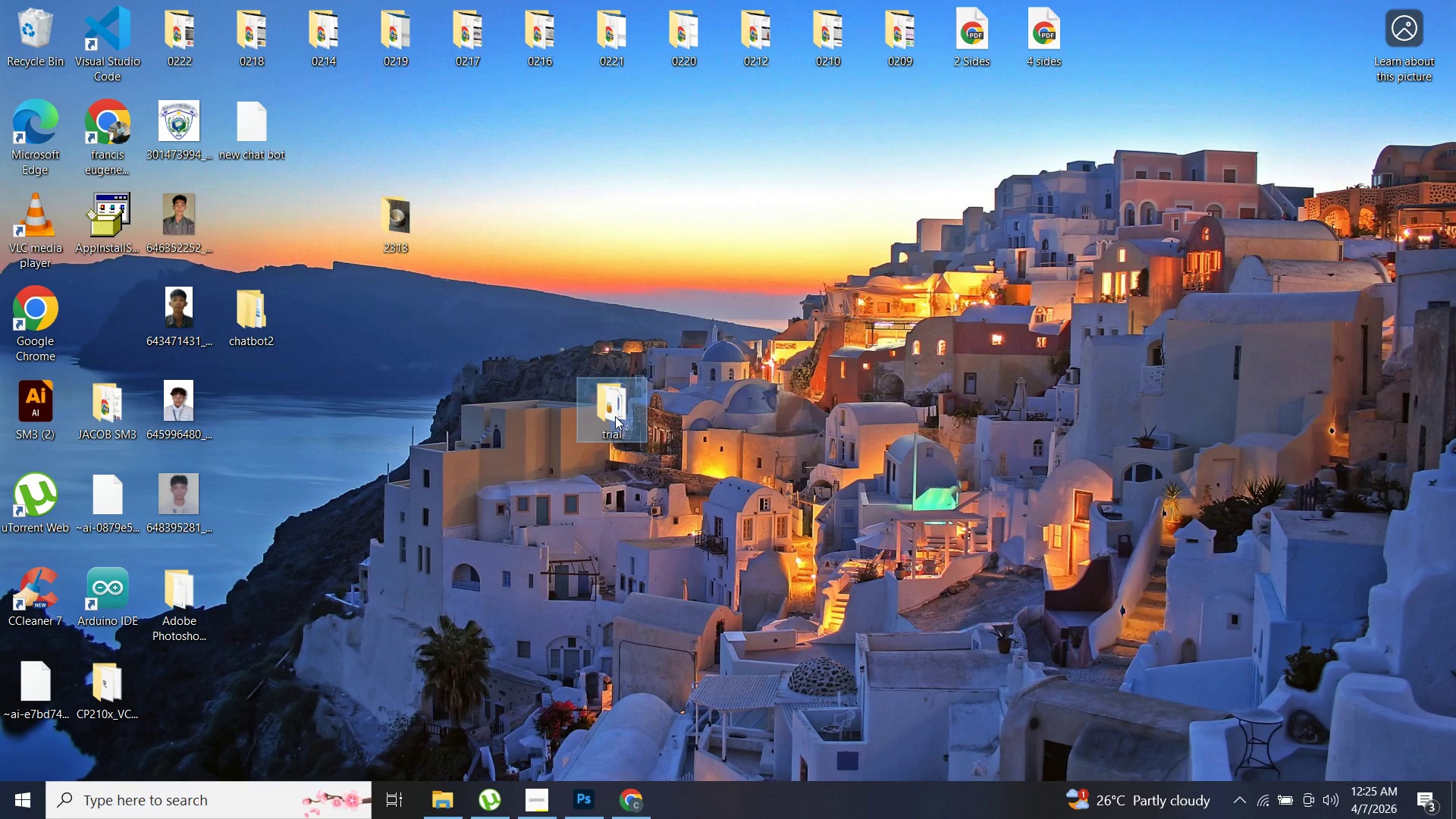 
left_click([643, 806])
 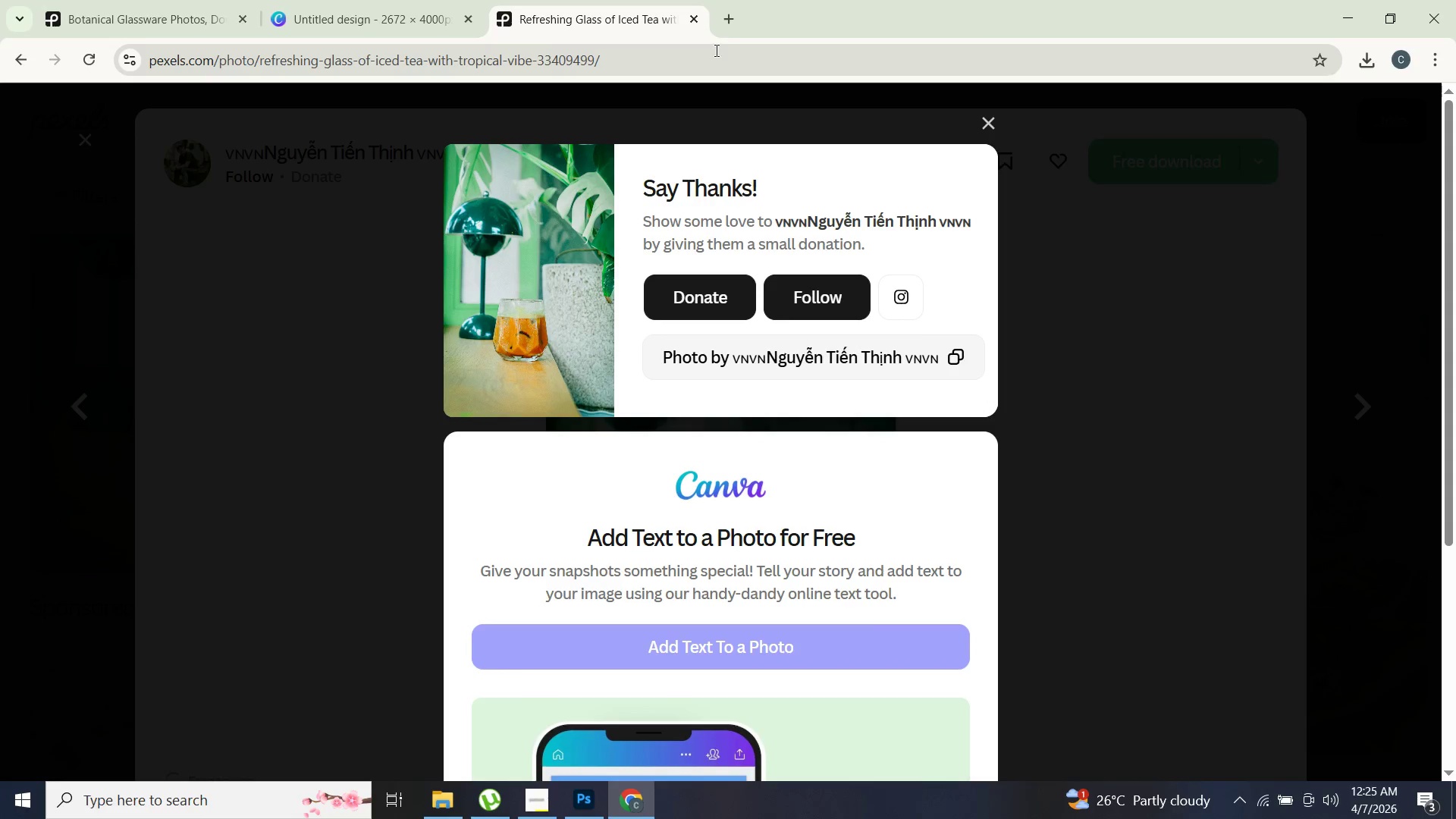 
left_click([728, 22])
 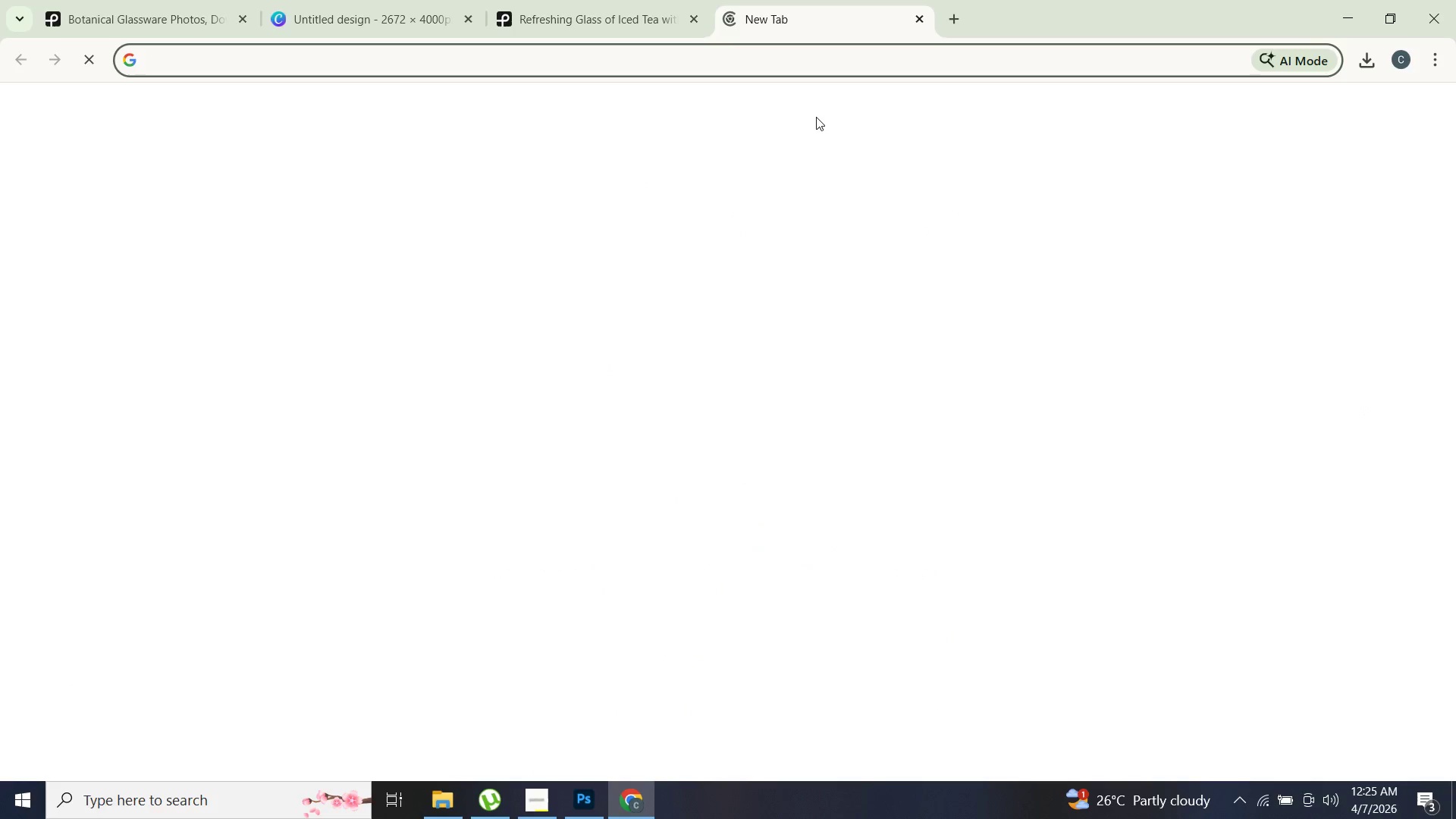 
type(GOG)
key(Backspace)
 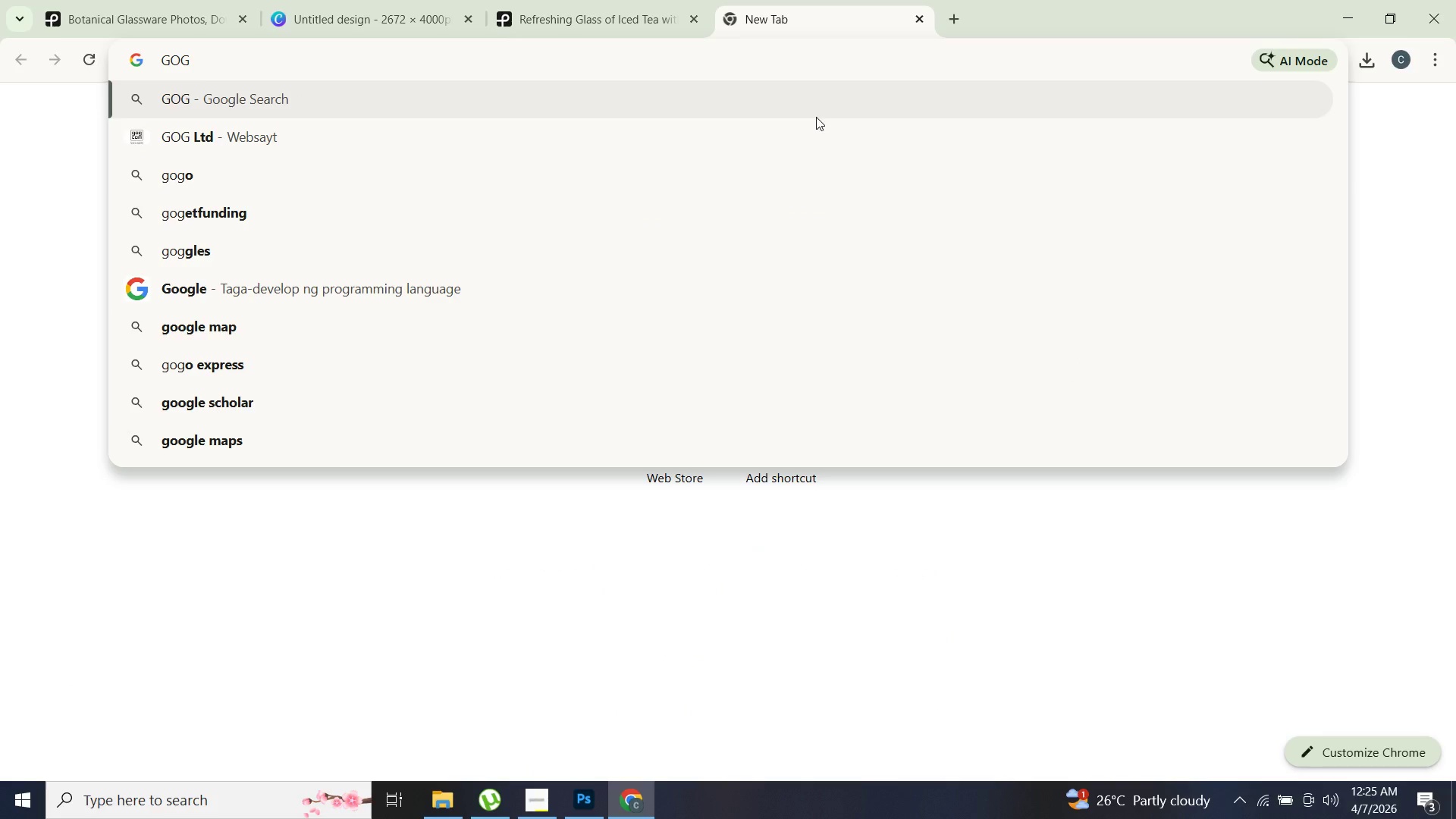 
key(Unknown)
 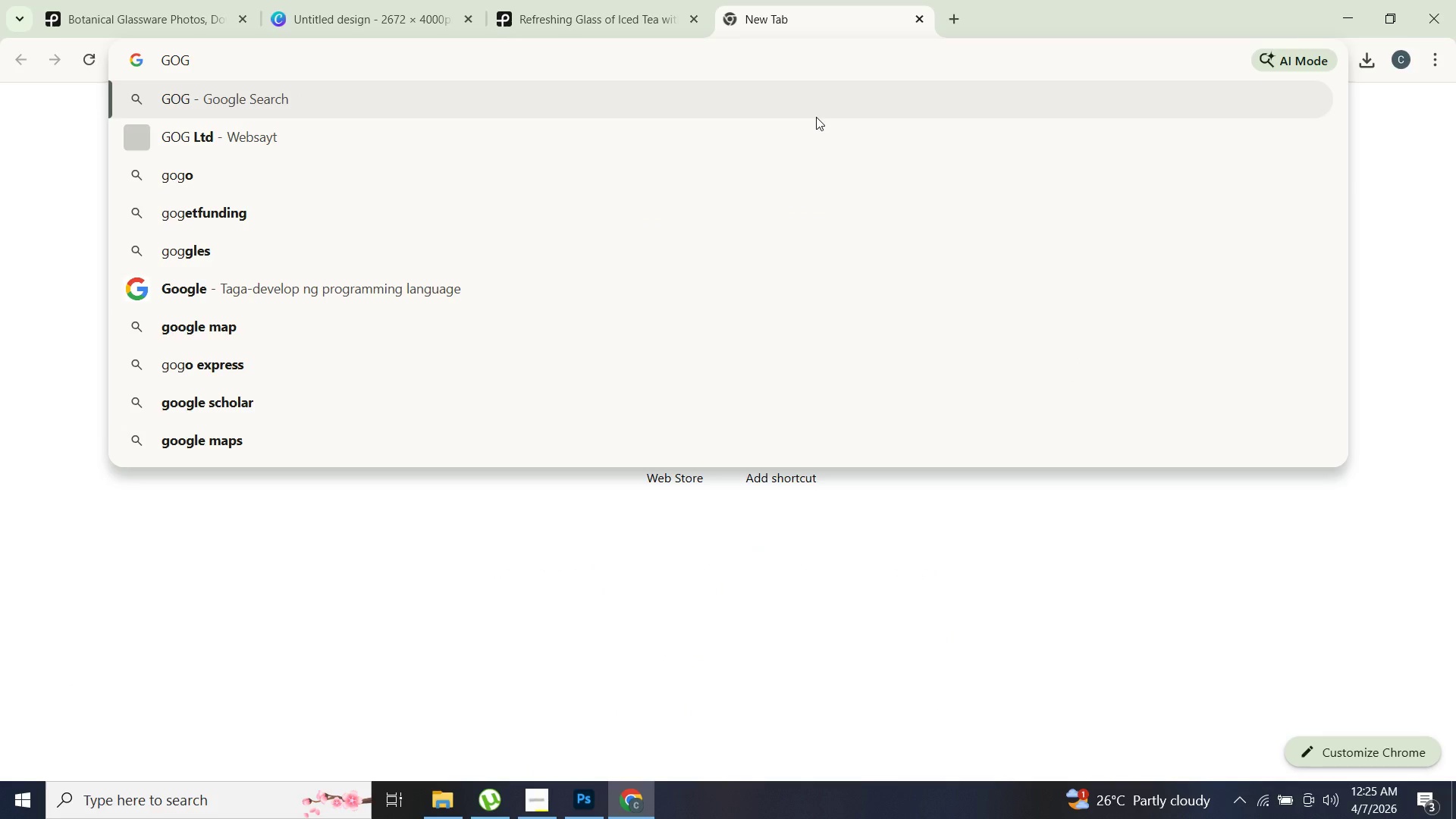 
key(Backspace)
key(Backspace)
key(Backspace)
type(DRIVE)
 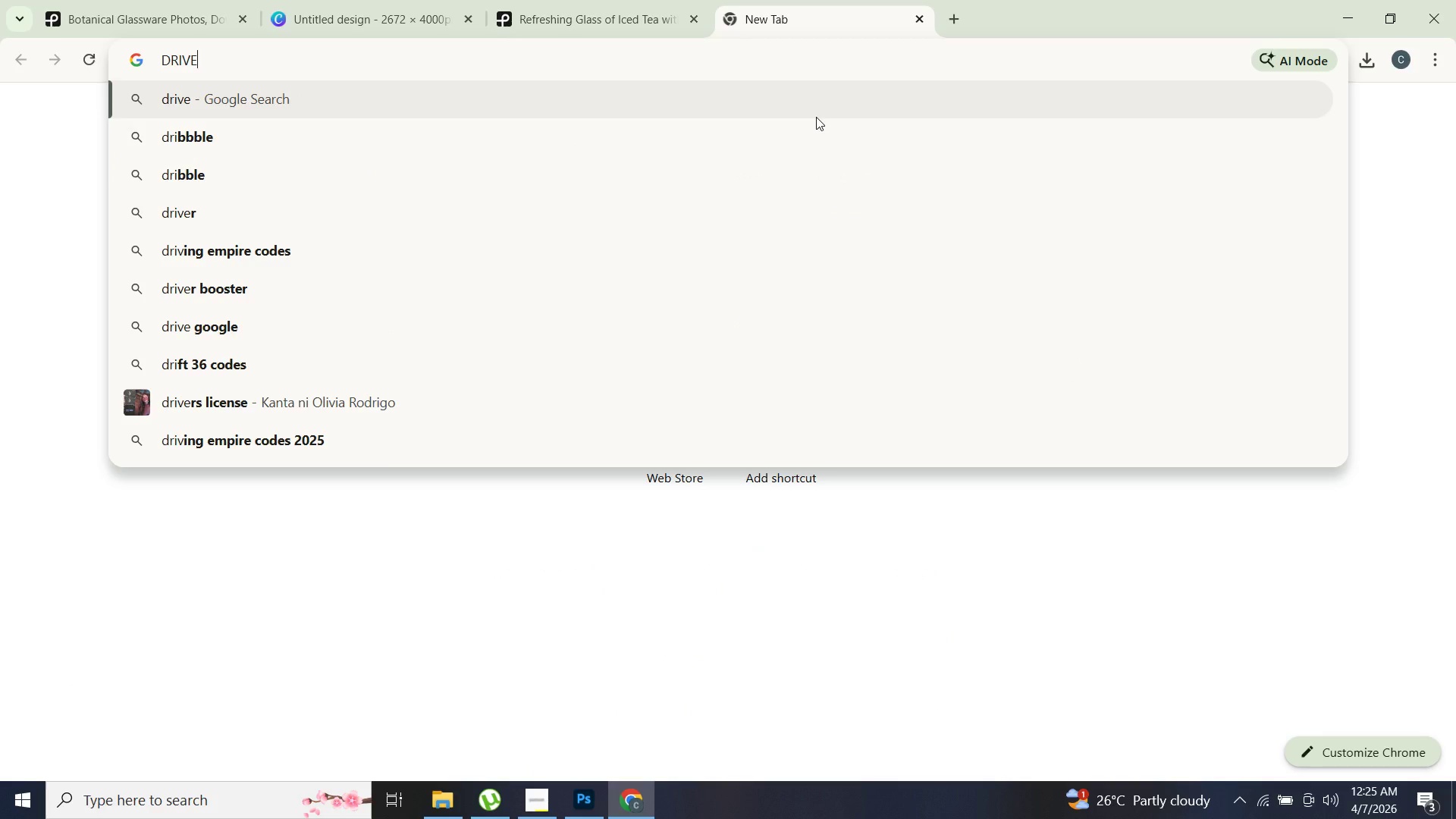 
key(Enter)
 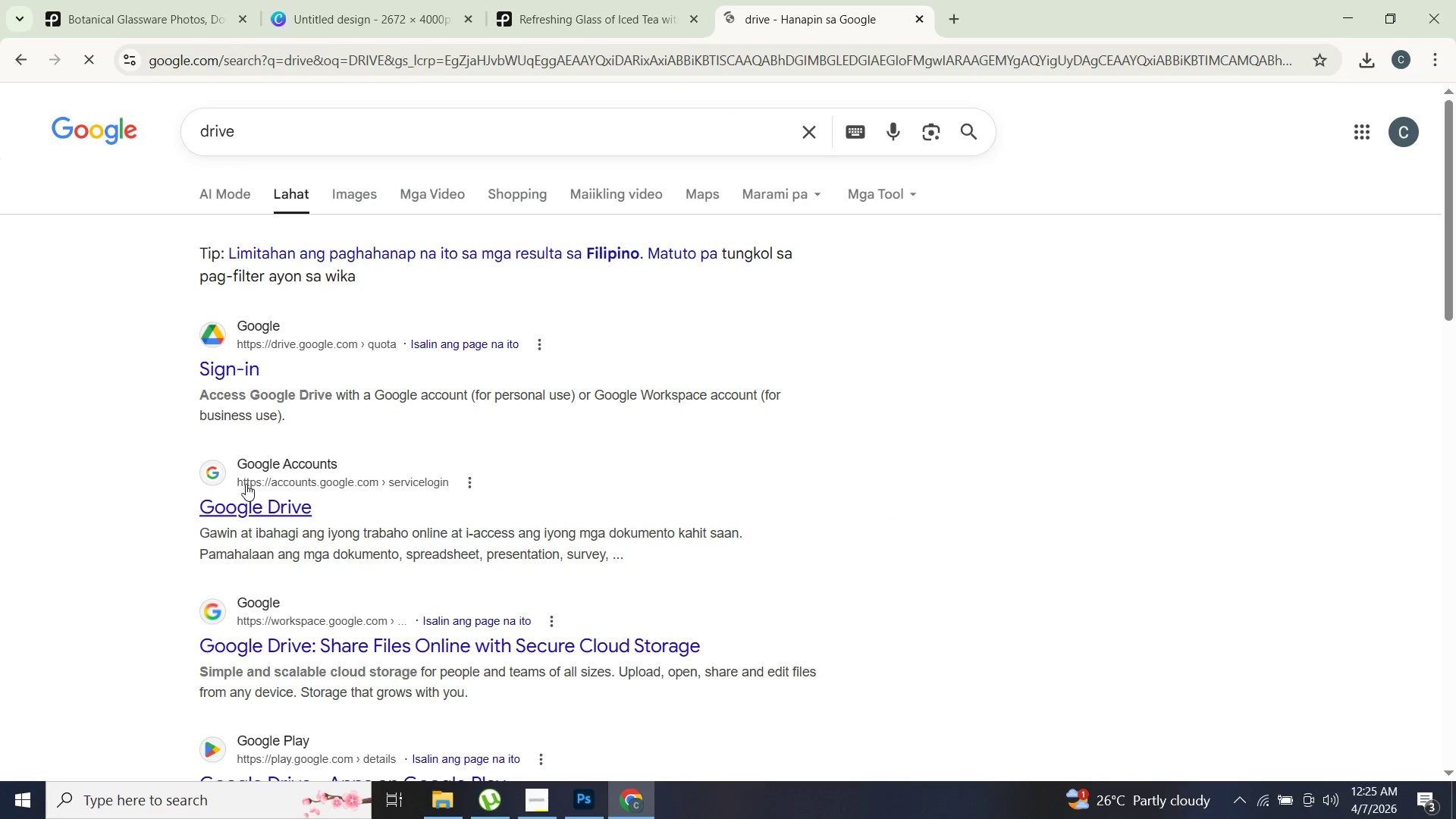 
left_click([243, 378])
 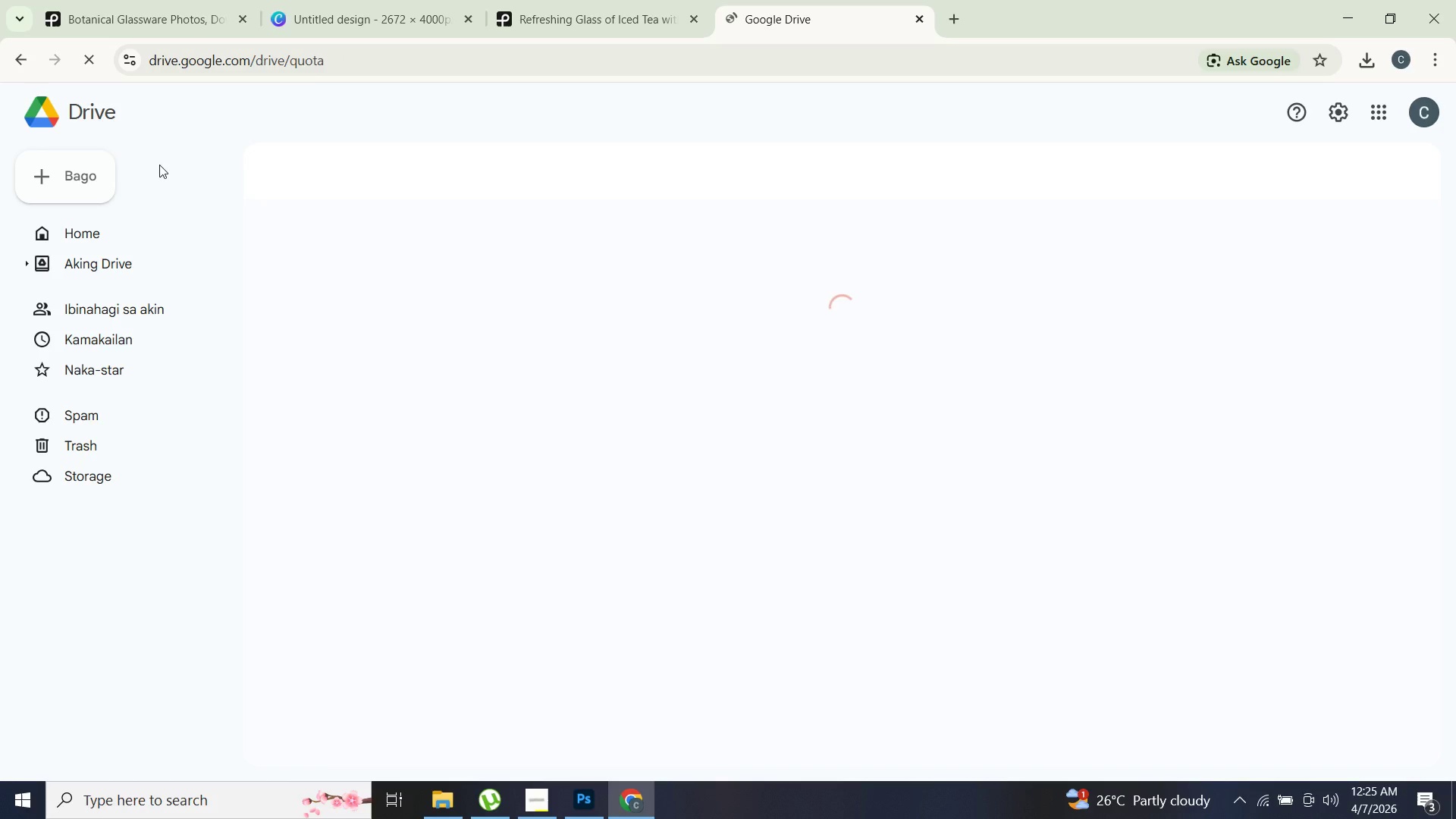 
wait(5.04)
 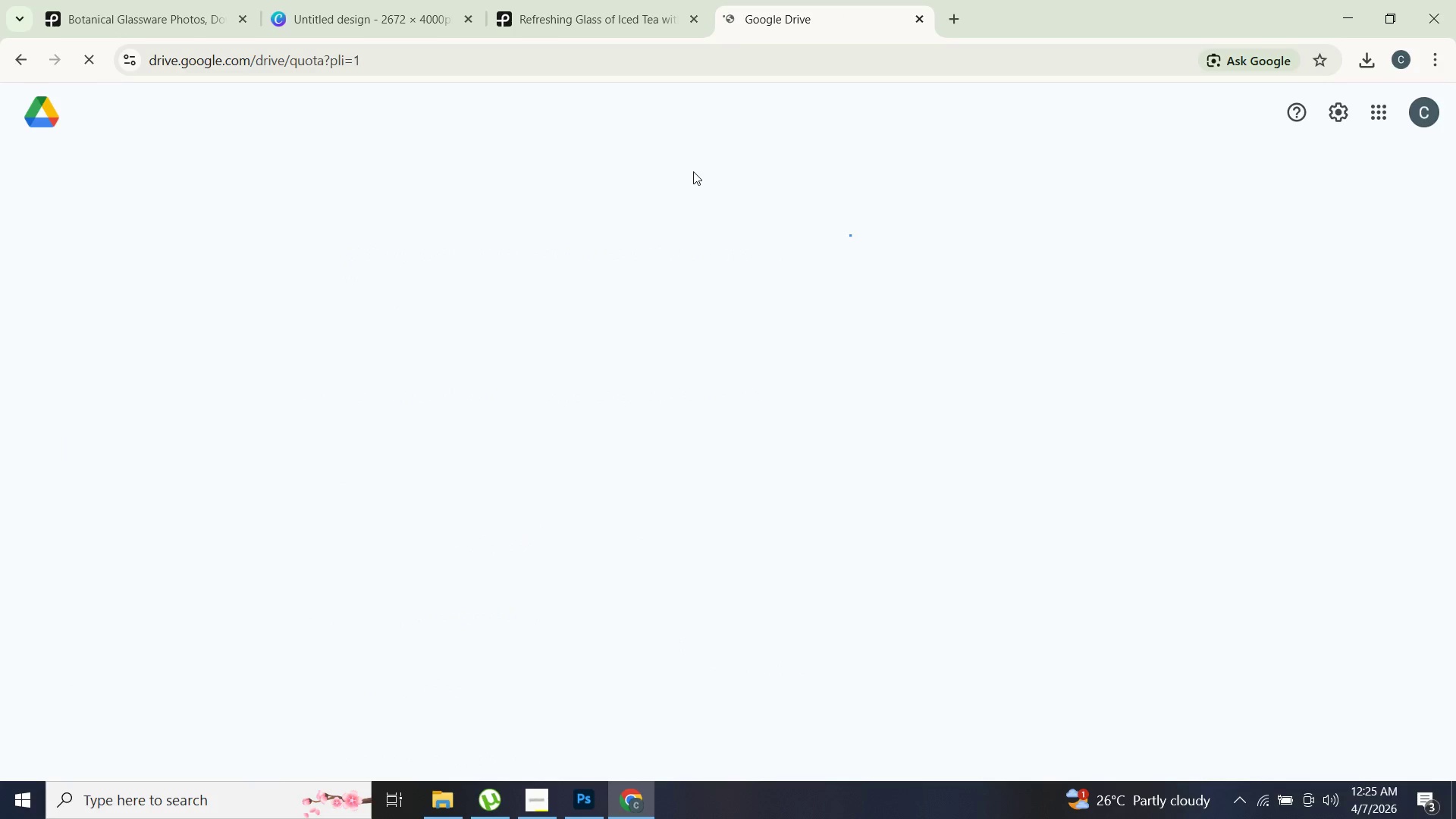 
mouse_move([301, 182])
 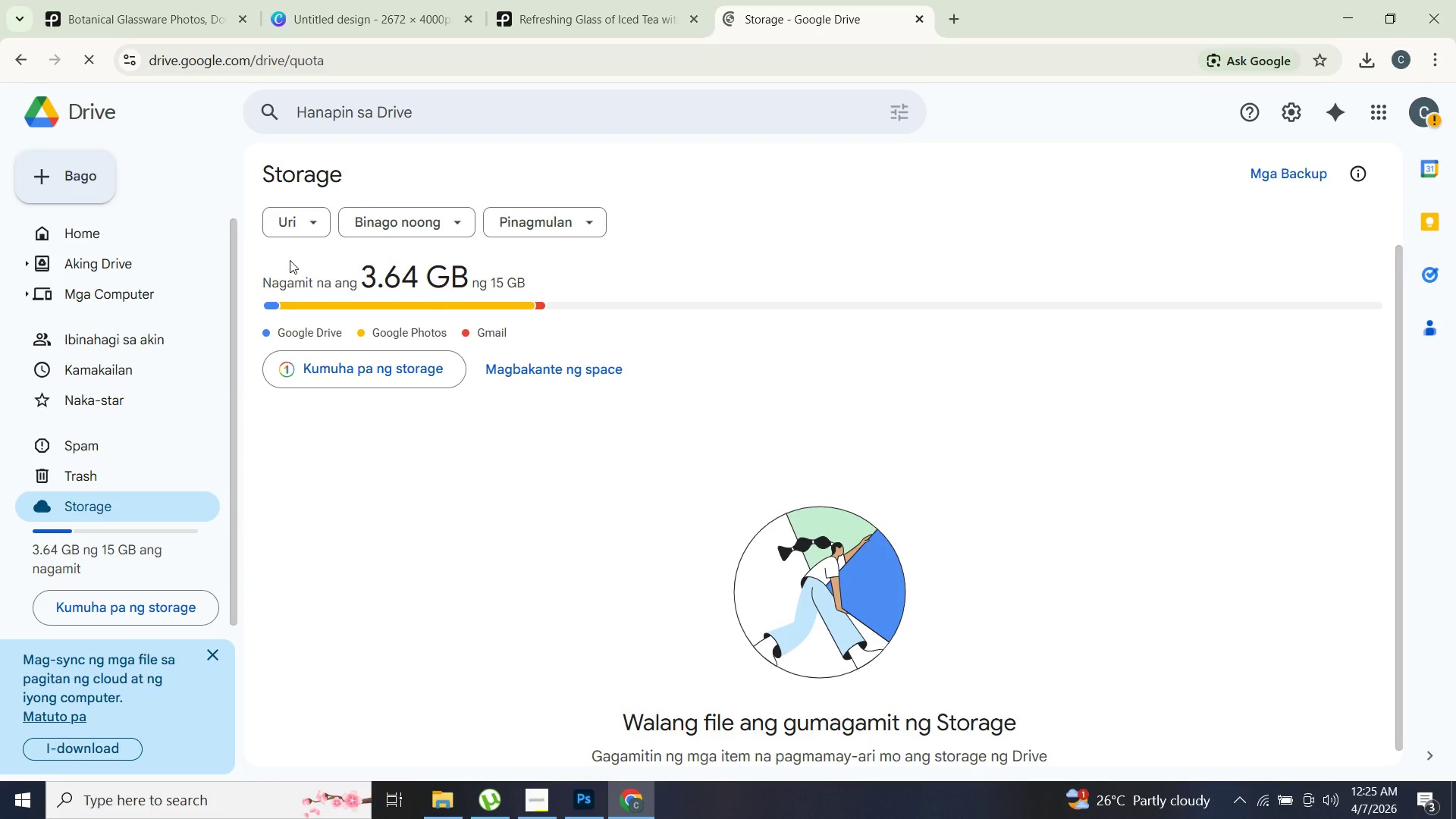 
left_click([93, 194])
 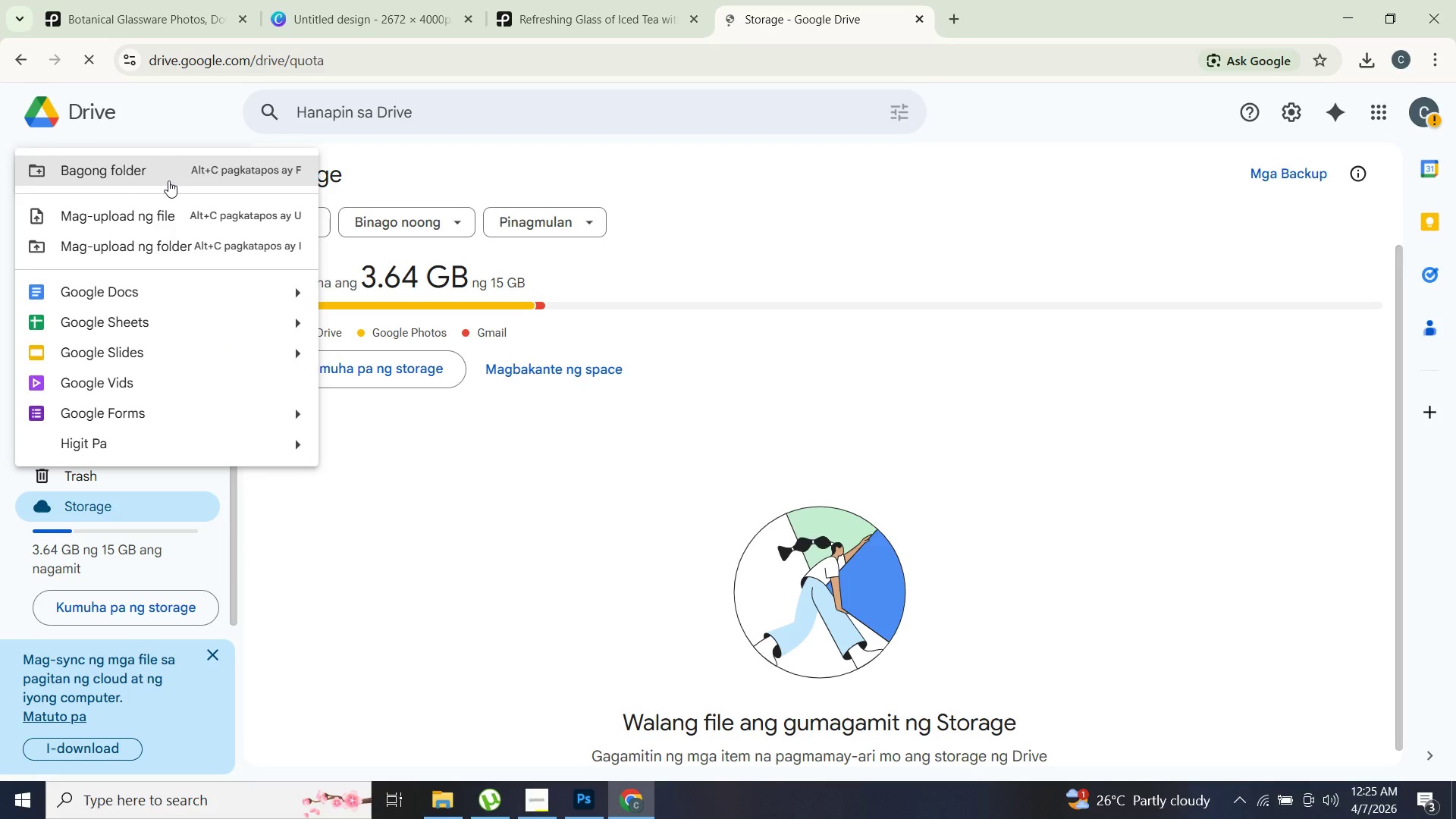 
left_click([168, 180])
 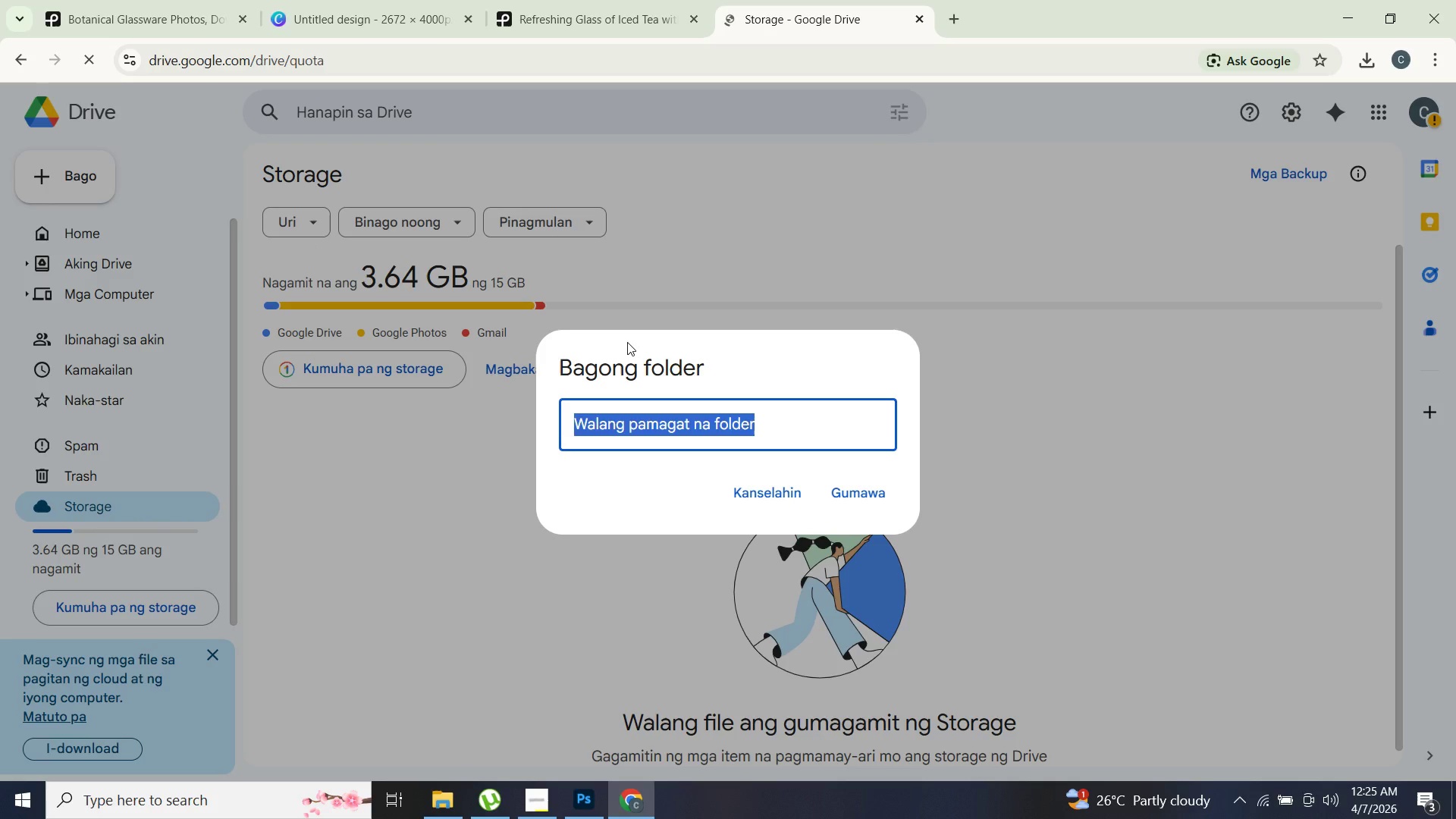 
type(TRAIL)
key(Backspace)
key(Backspace)
key(Backspace)
type(IAL)
 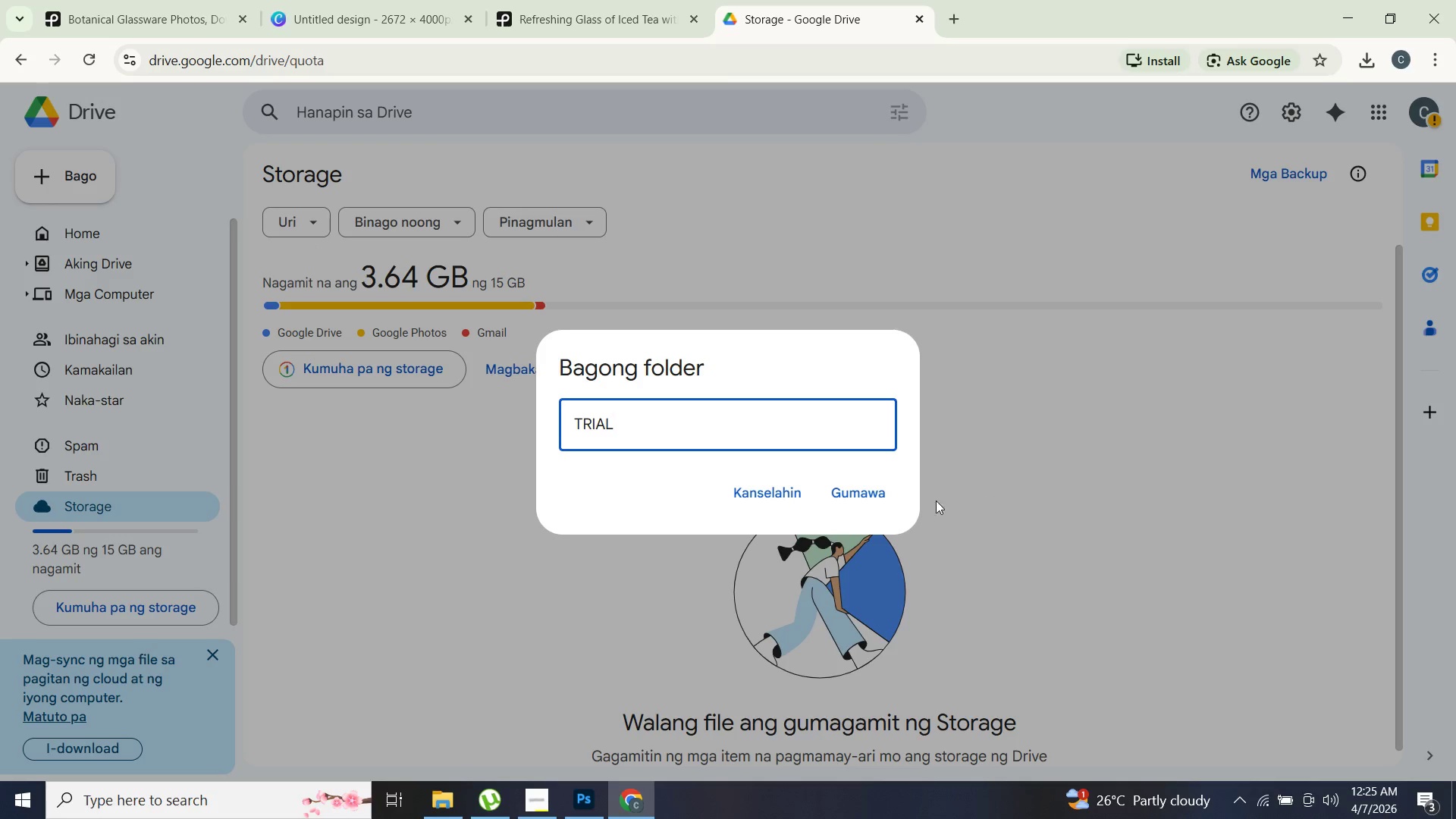 
left_click([881, 497])
 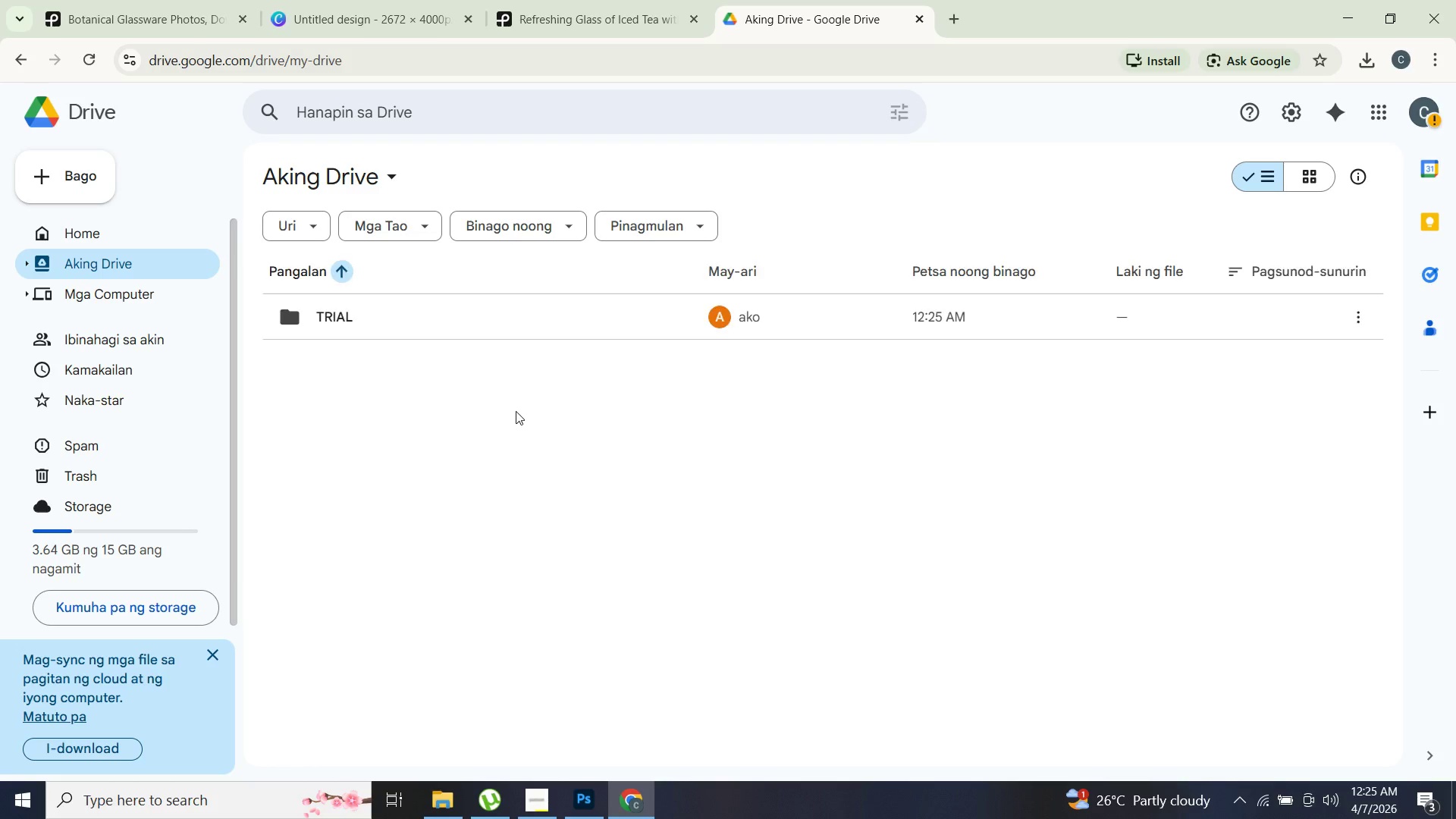 
double_click([581, 326])
 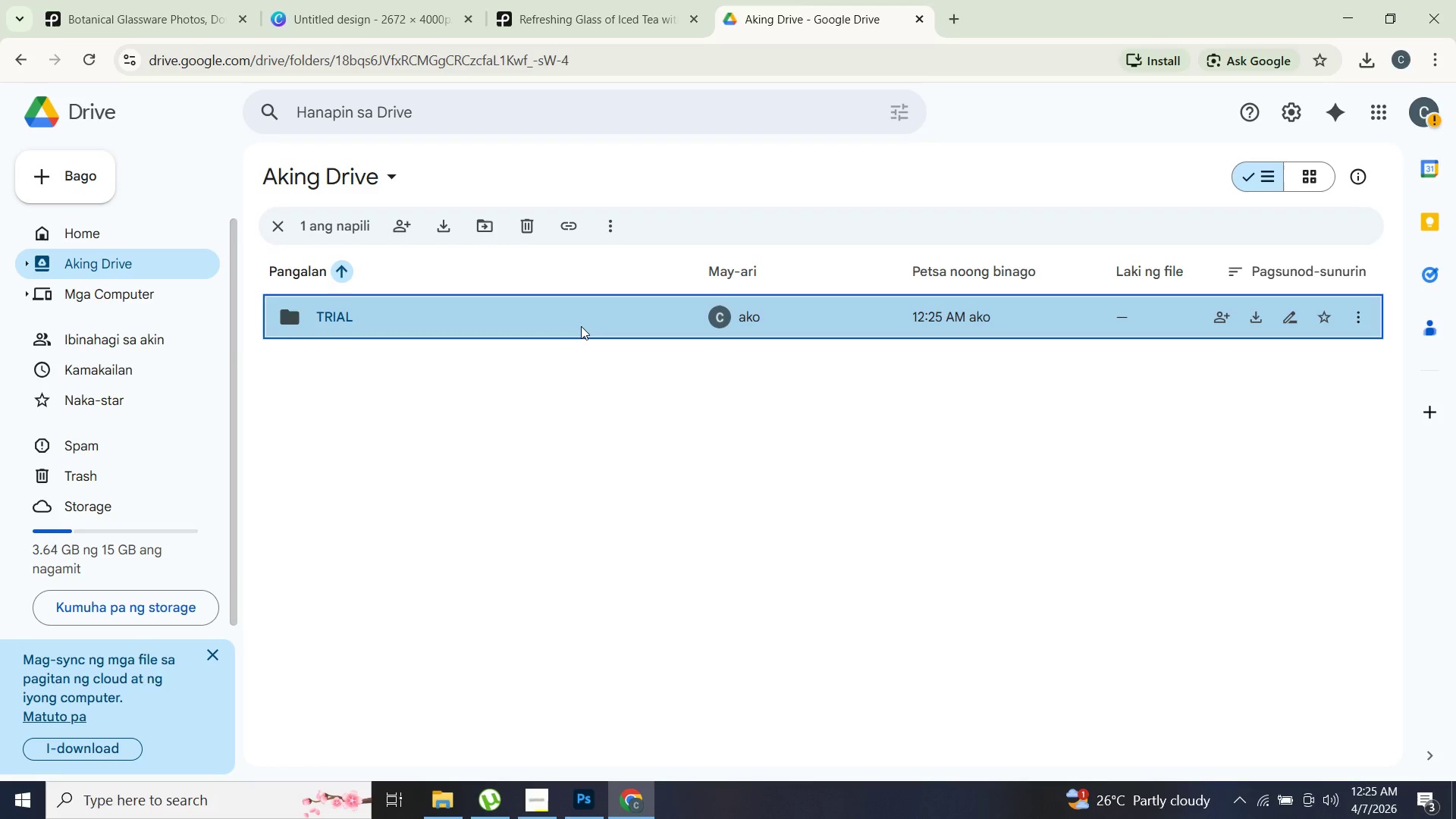 
triple_click([581, 326])
 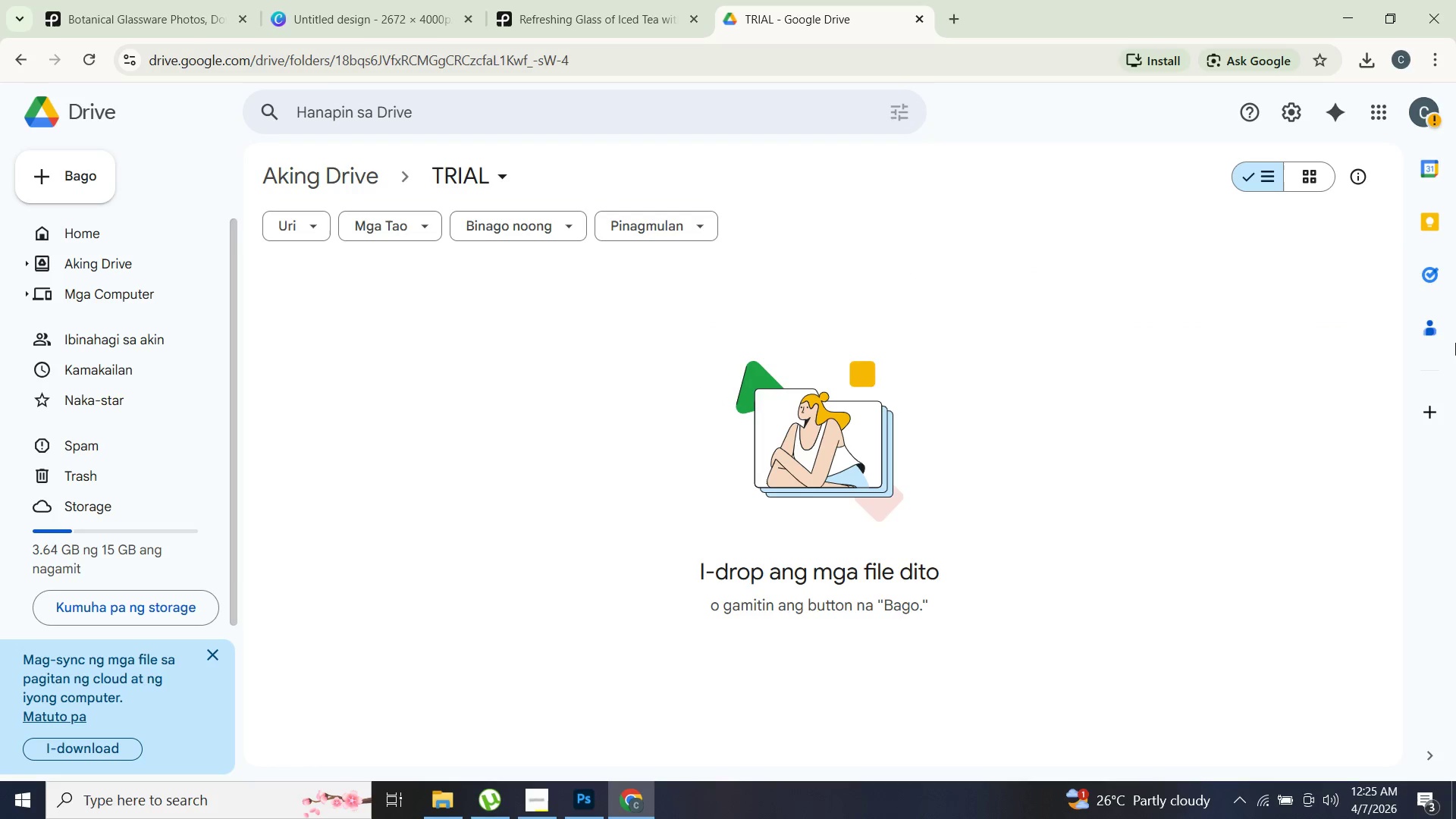 
right_click([487, 376])
 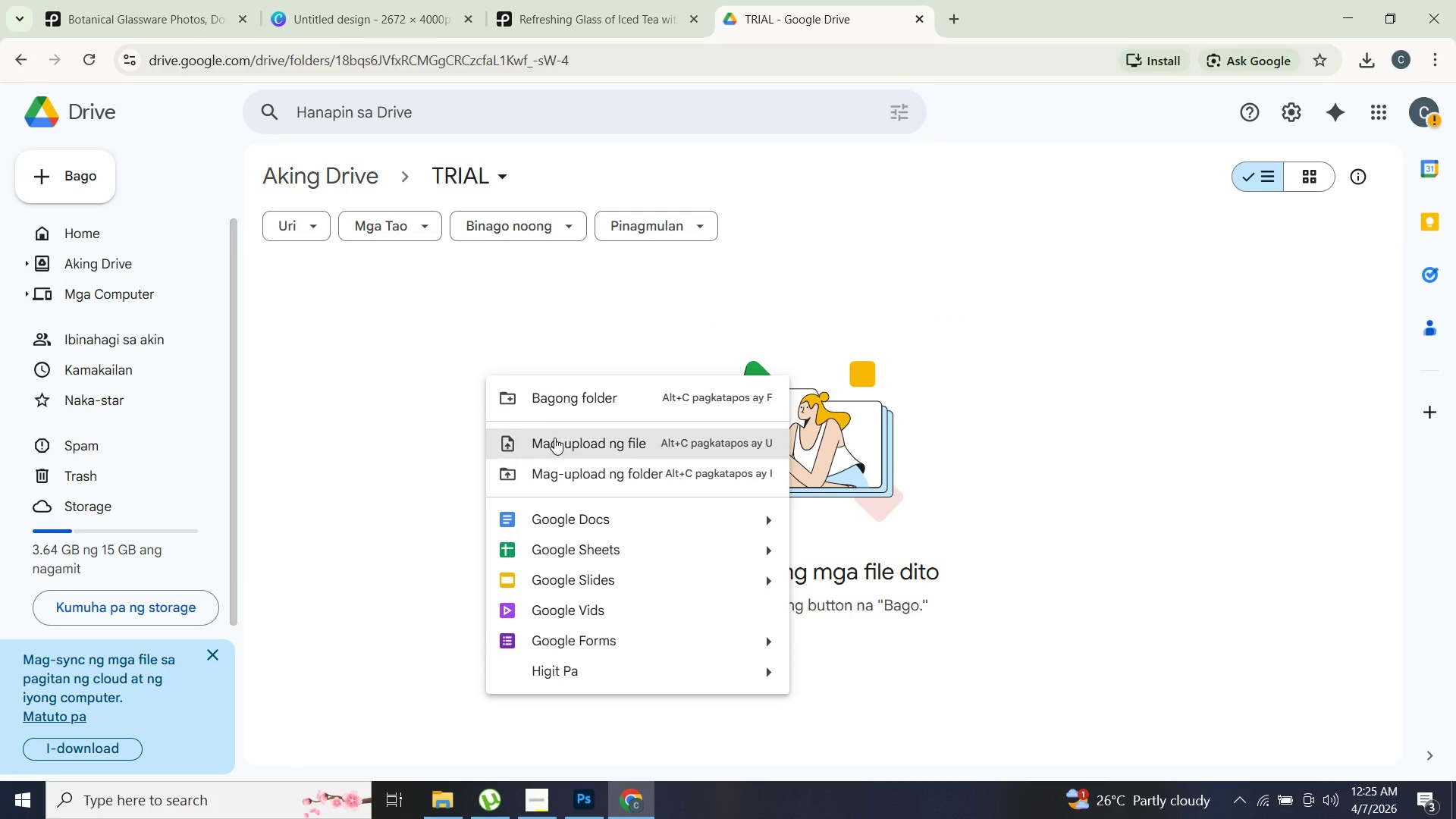 
left_click([554, 438])